 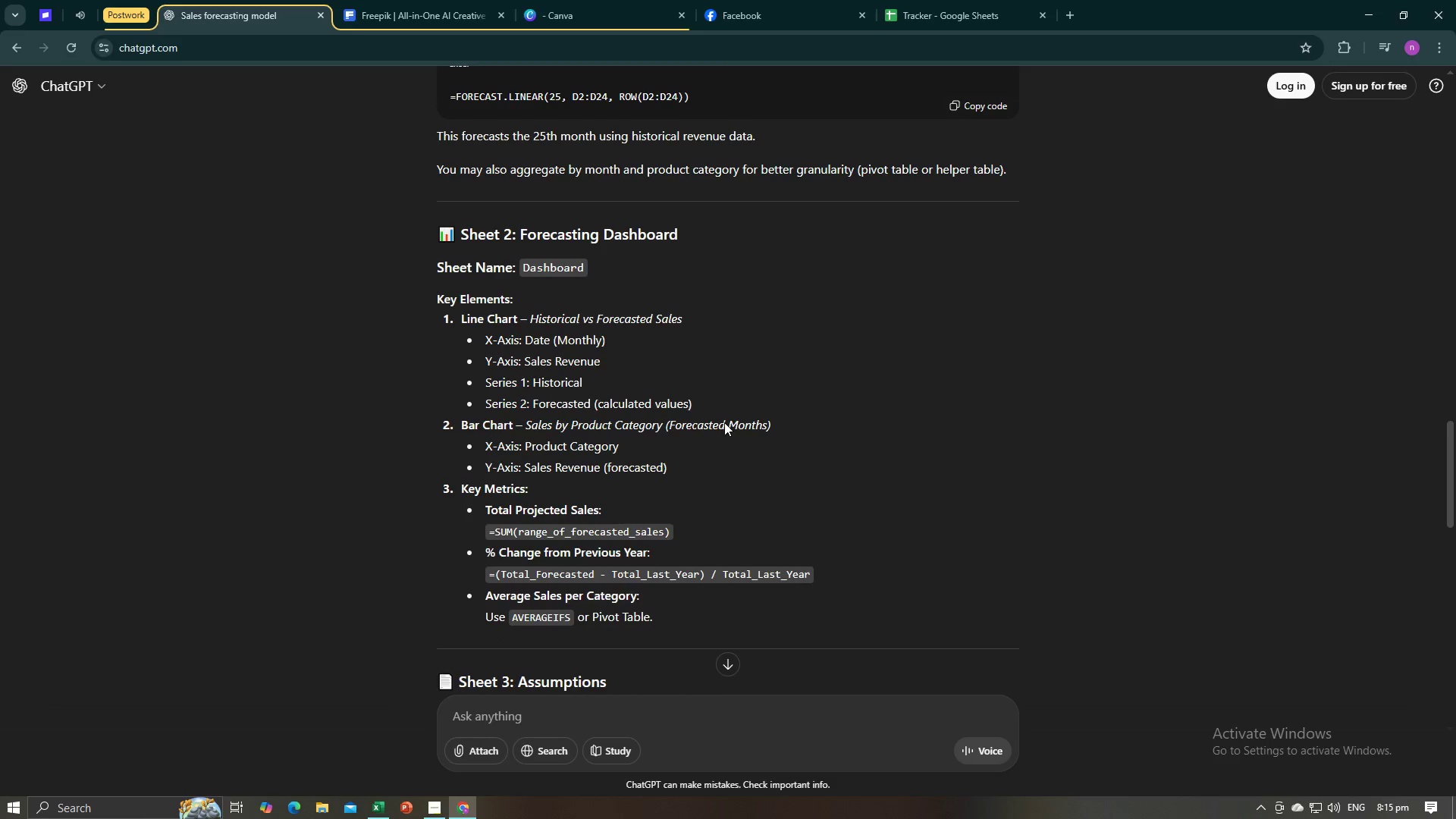 
scroll: coordinate [724, 422], scroll_direction: down, amount: 1.0
 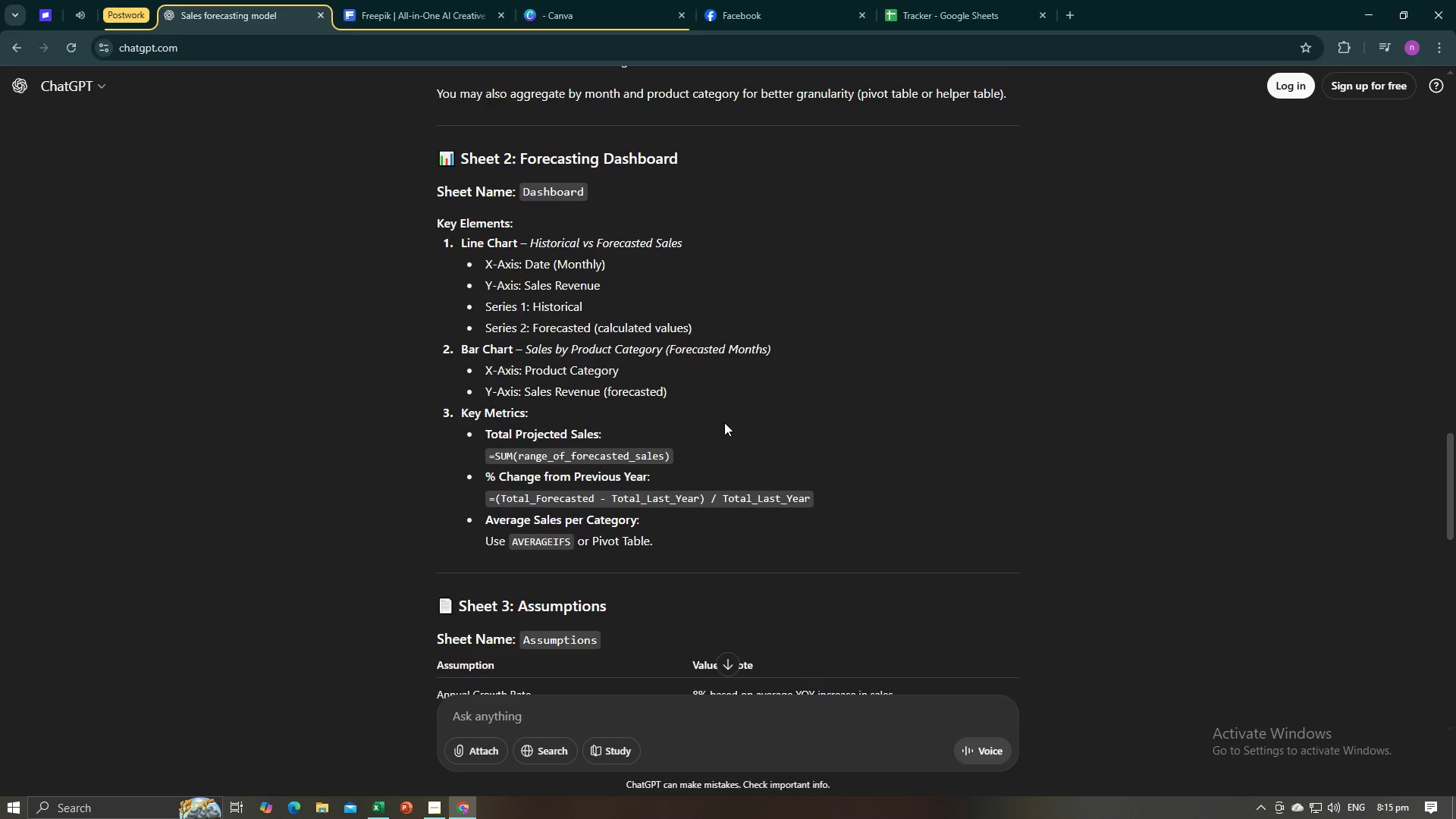 
wait(5.57)
 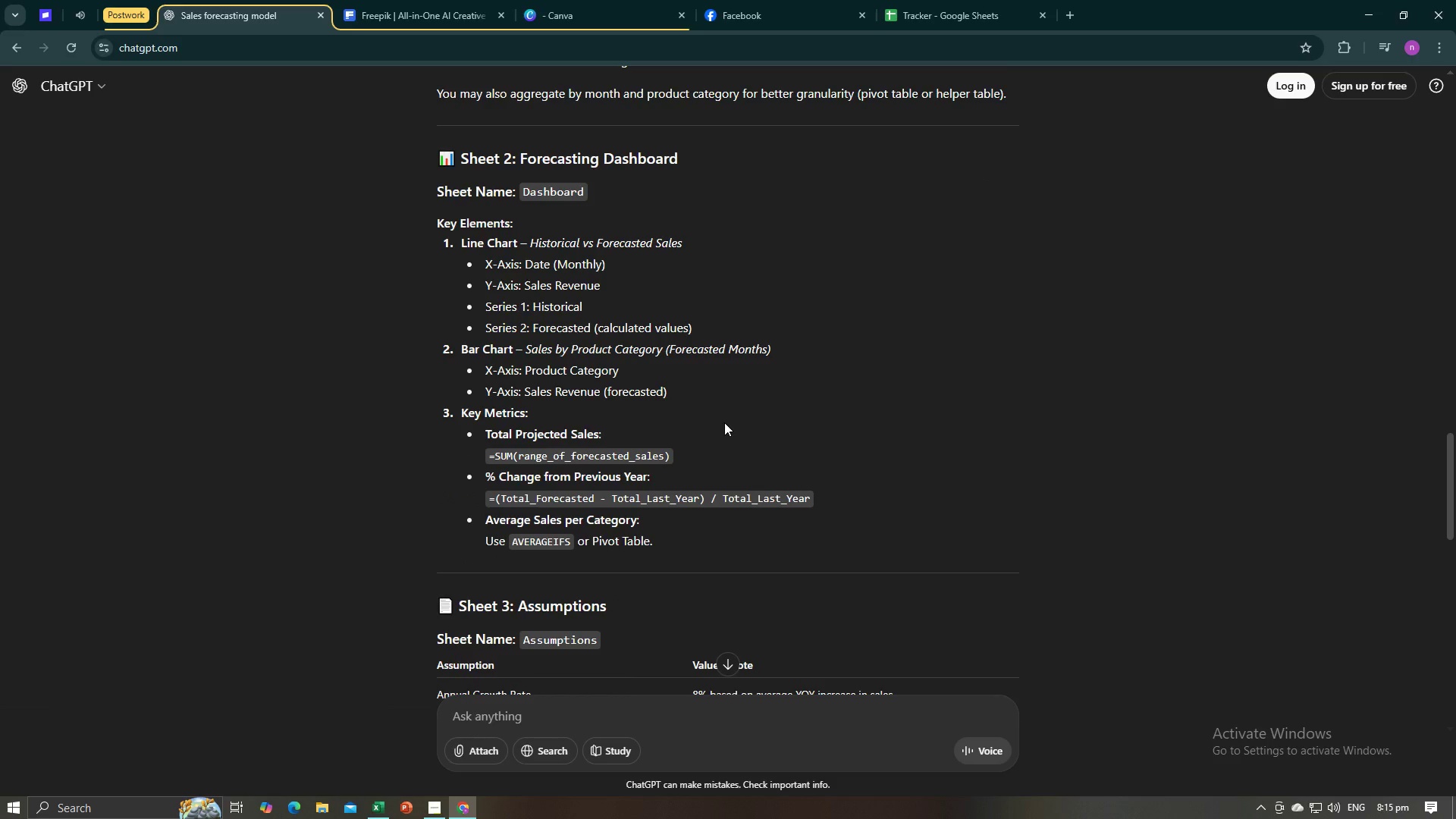 
key(Alt+AltLeft)
 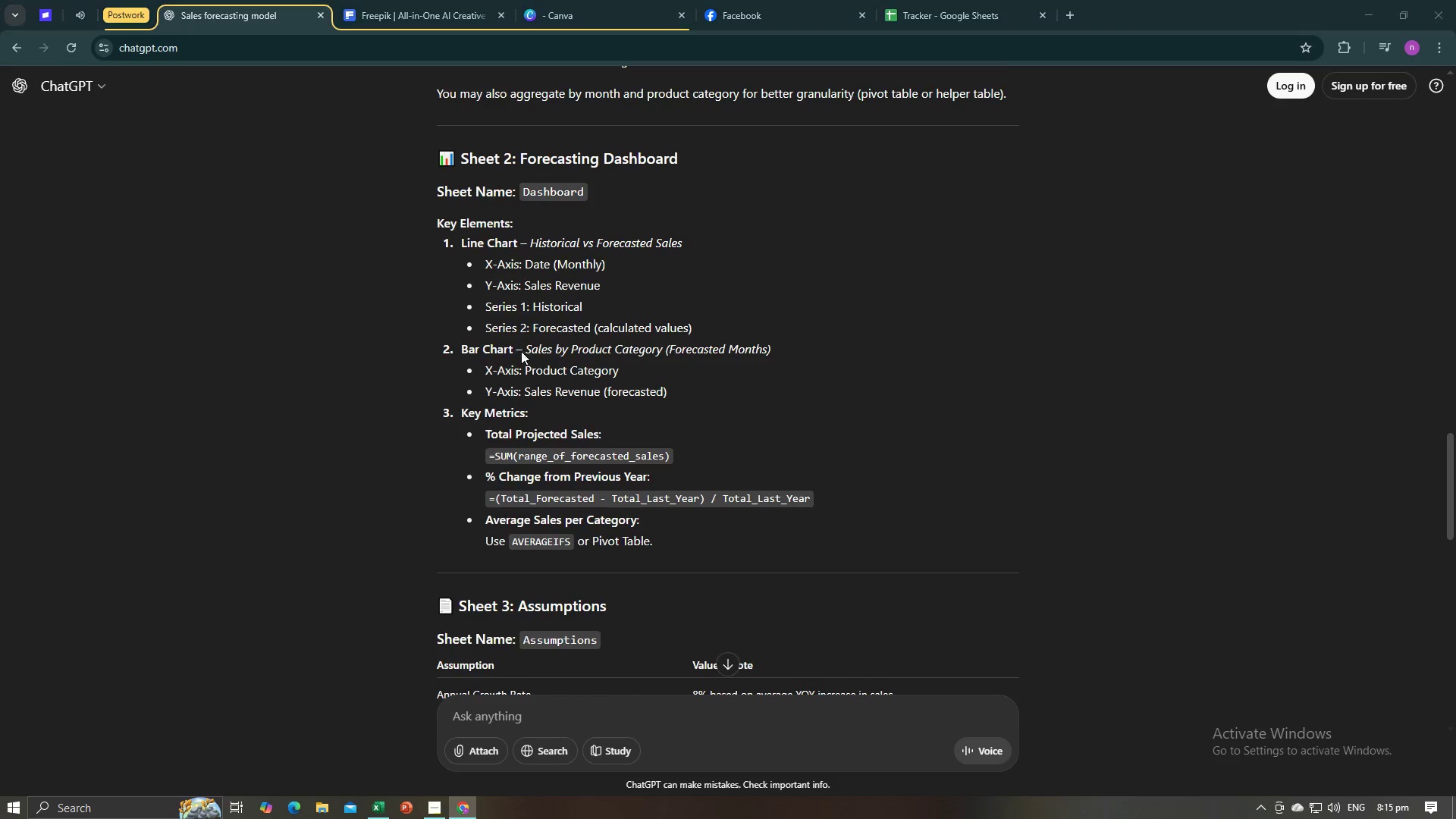 
key(Alt+Tab)